 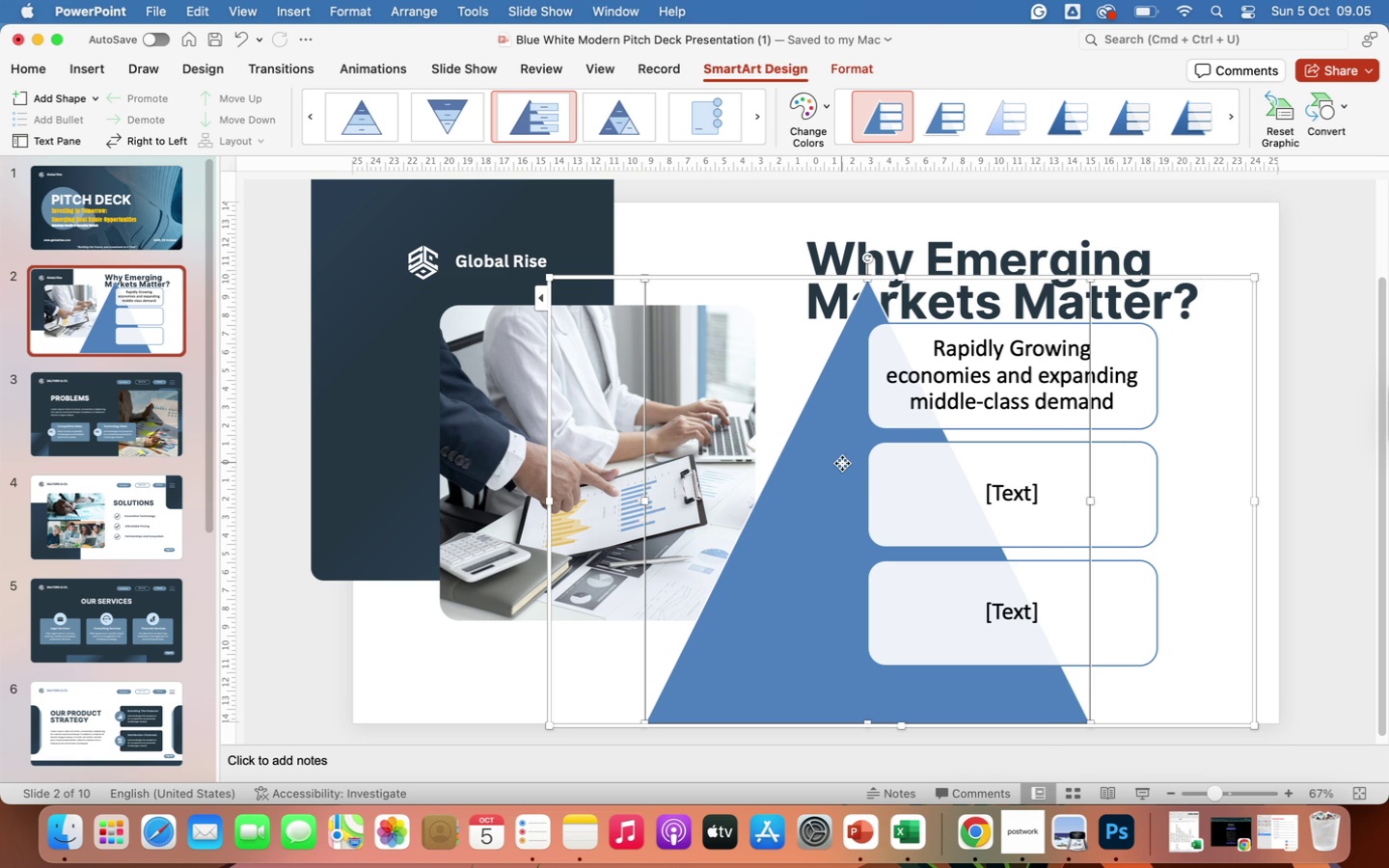 
right_click([842, 463])
 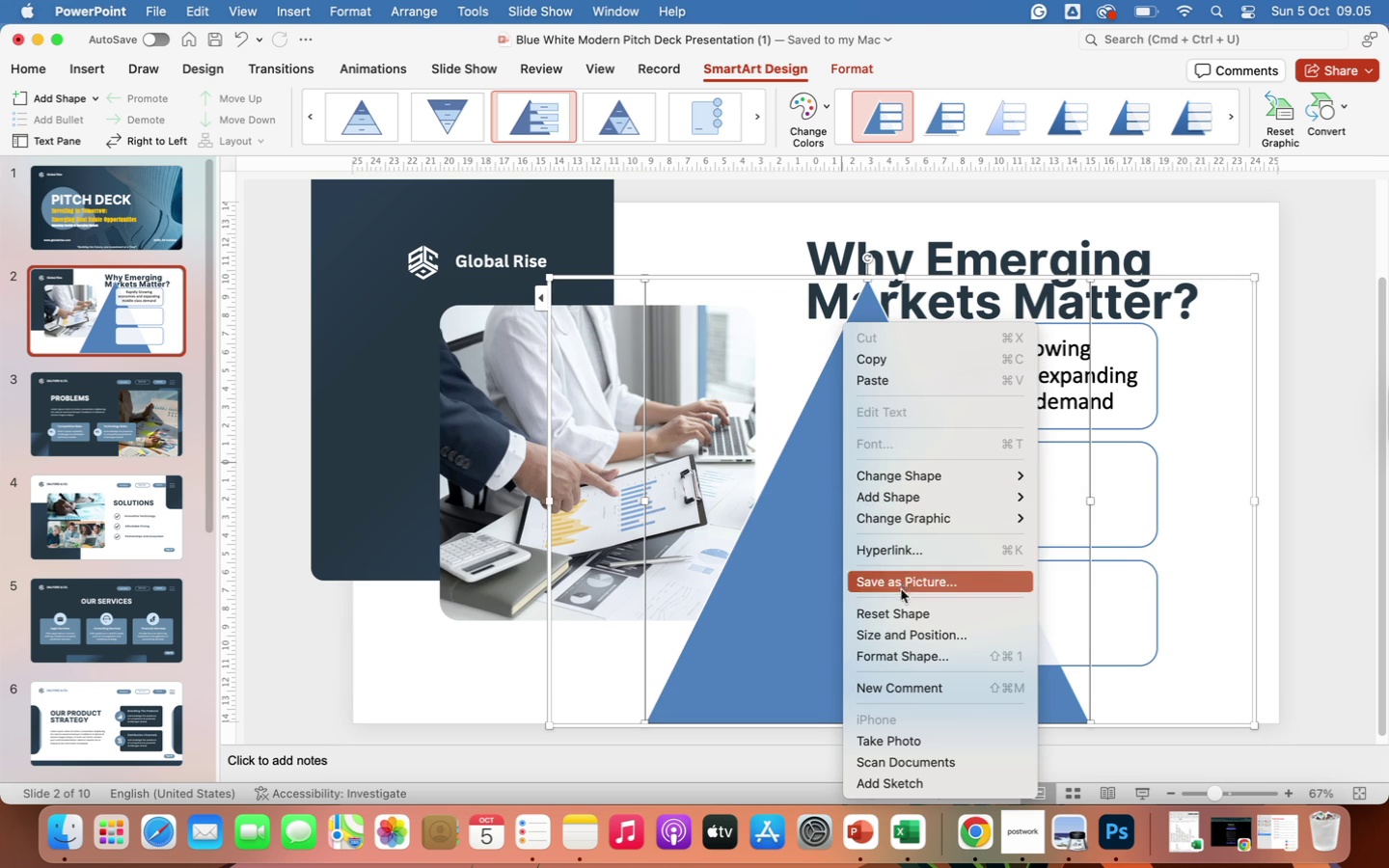 
wait(5.88)
 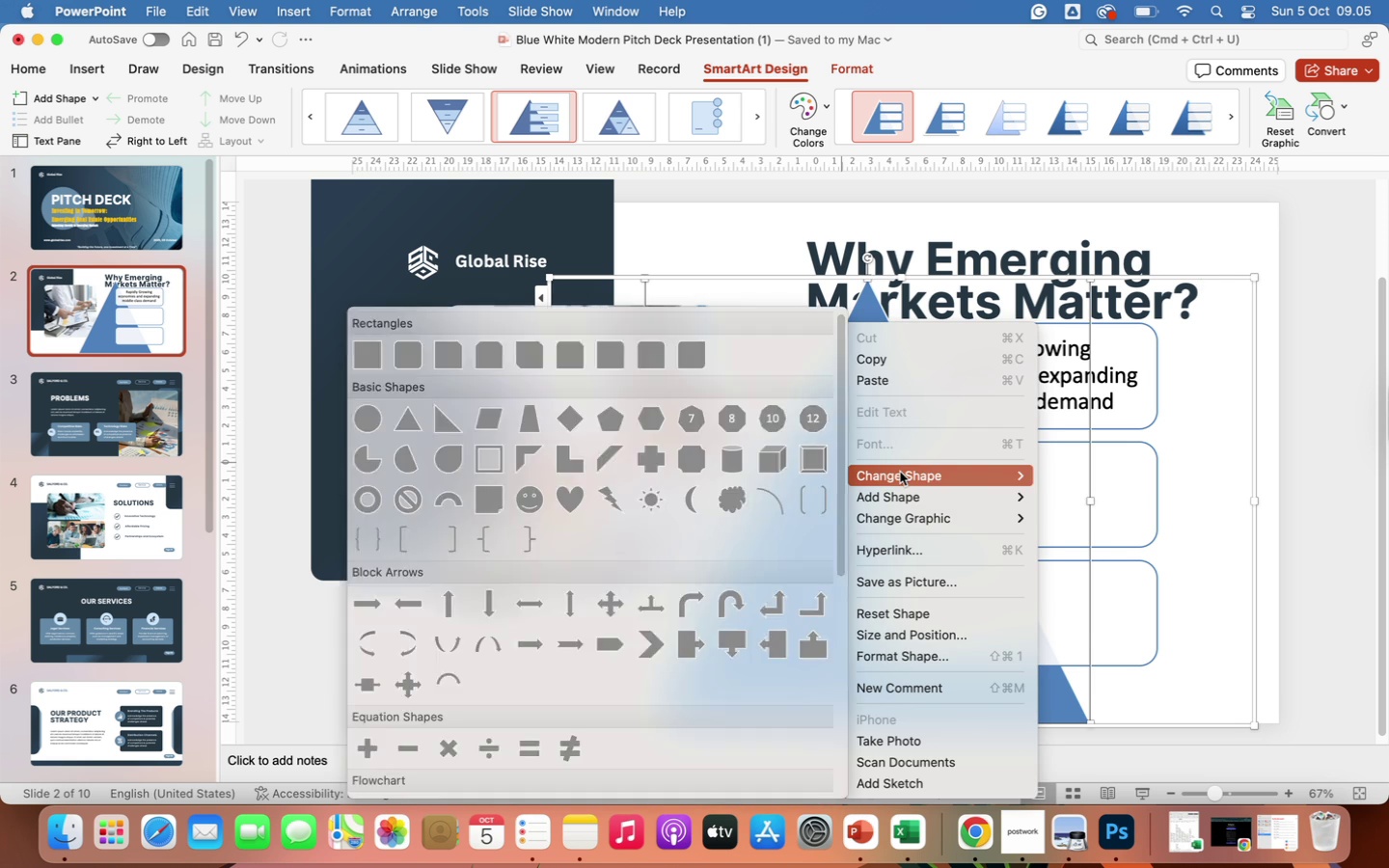 
mouse_move([900, 558])
 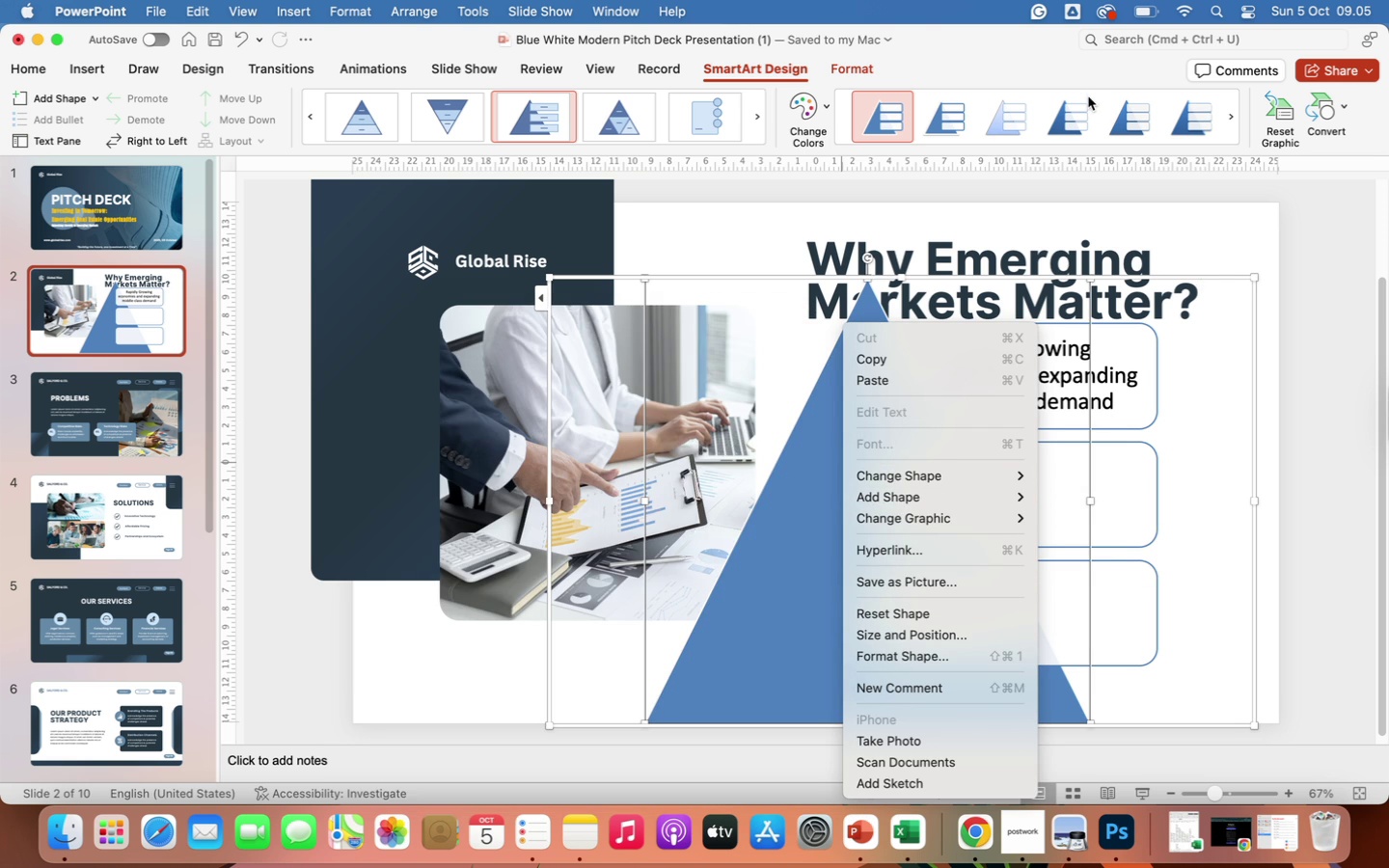 
wait(6.22)
 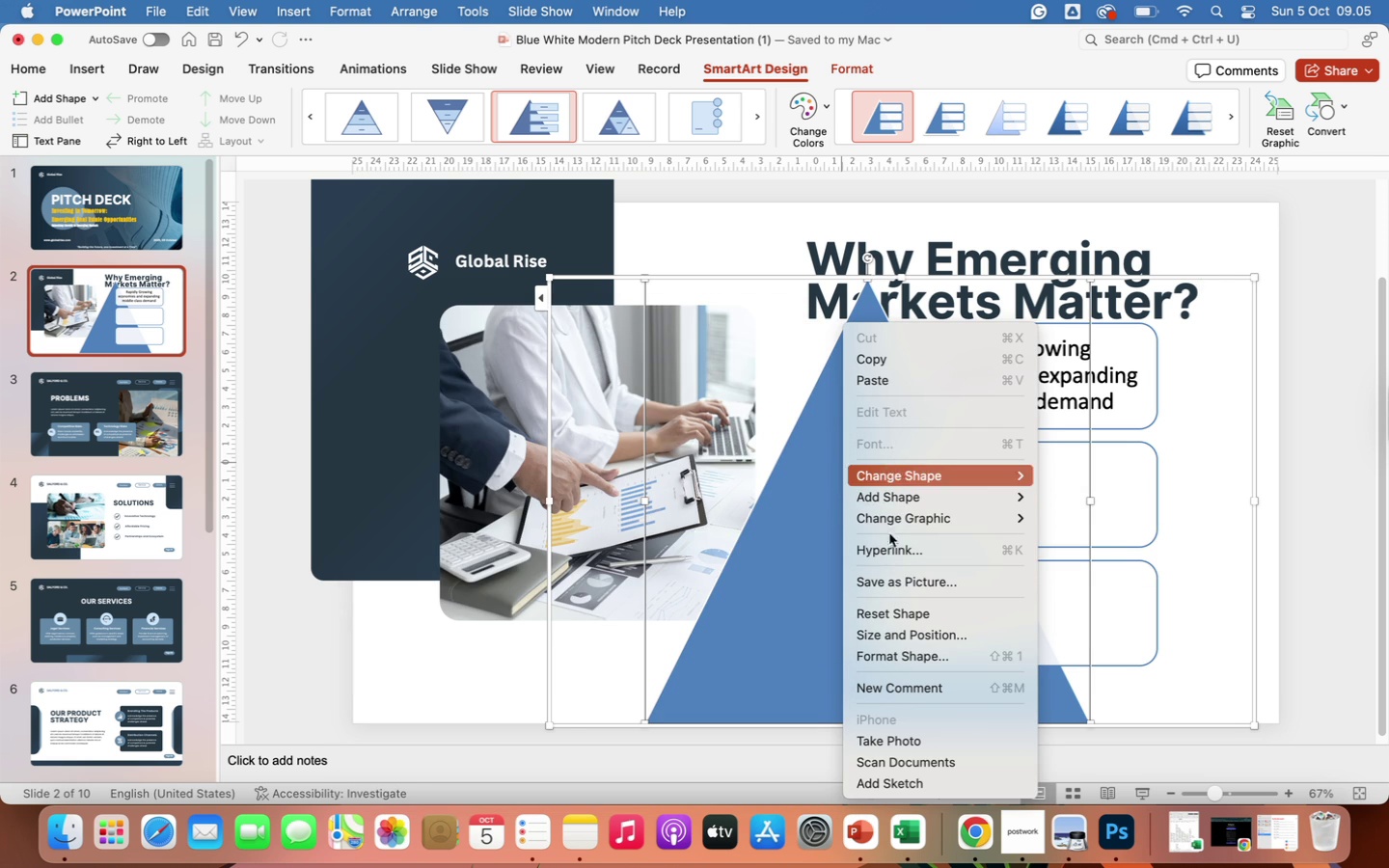 
left_click([953, 126])
 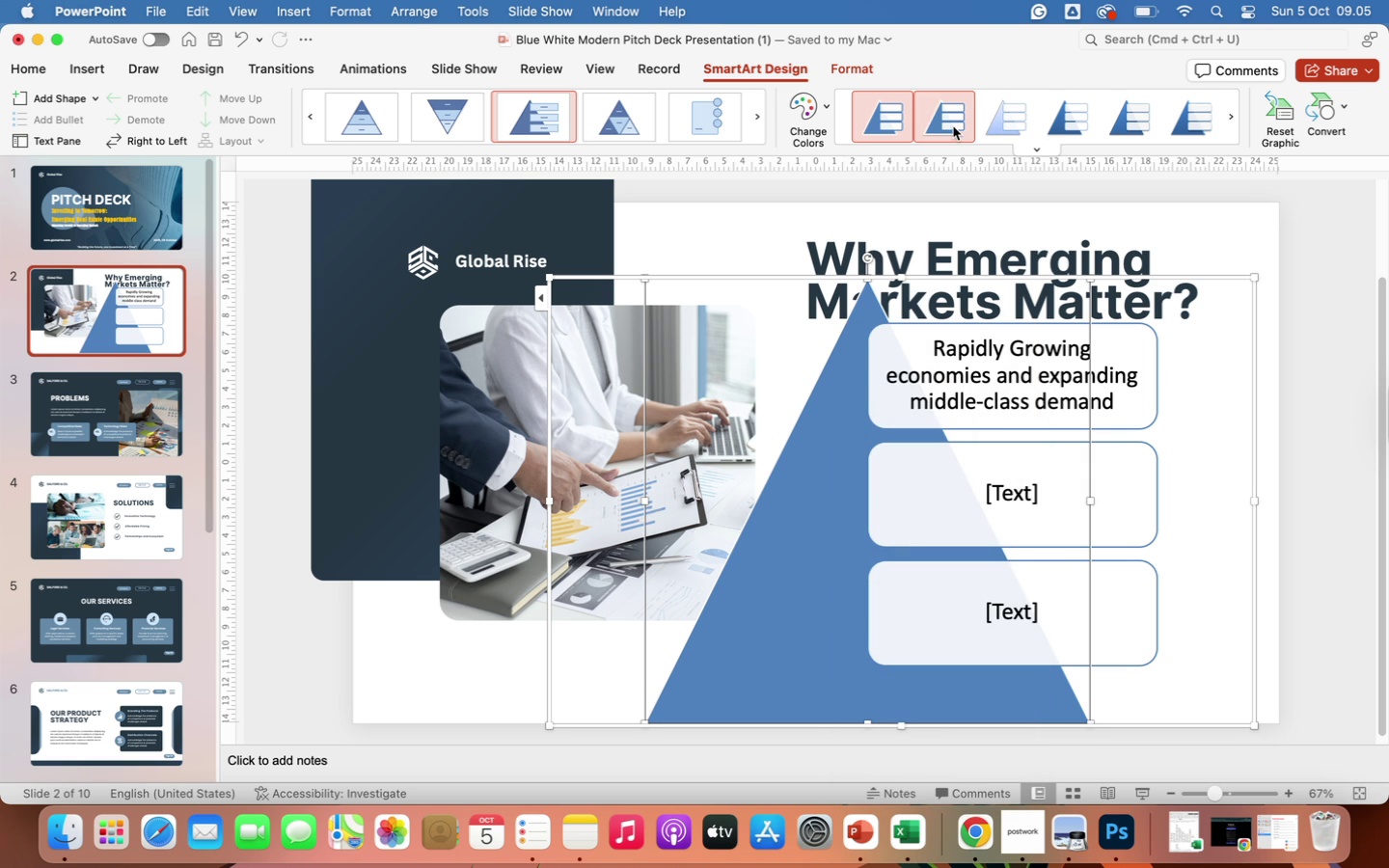 
left_click([953, 127])
 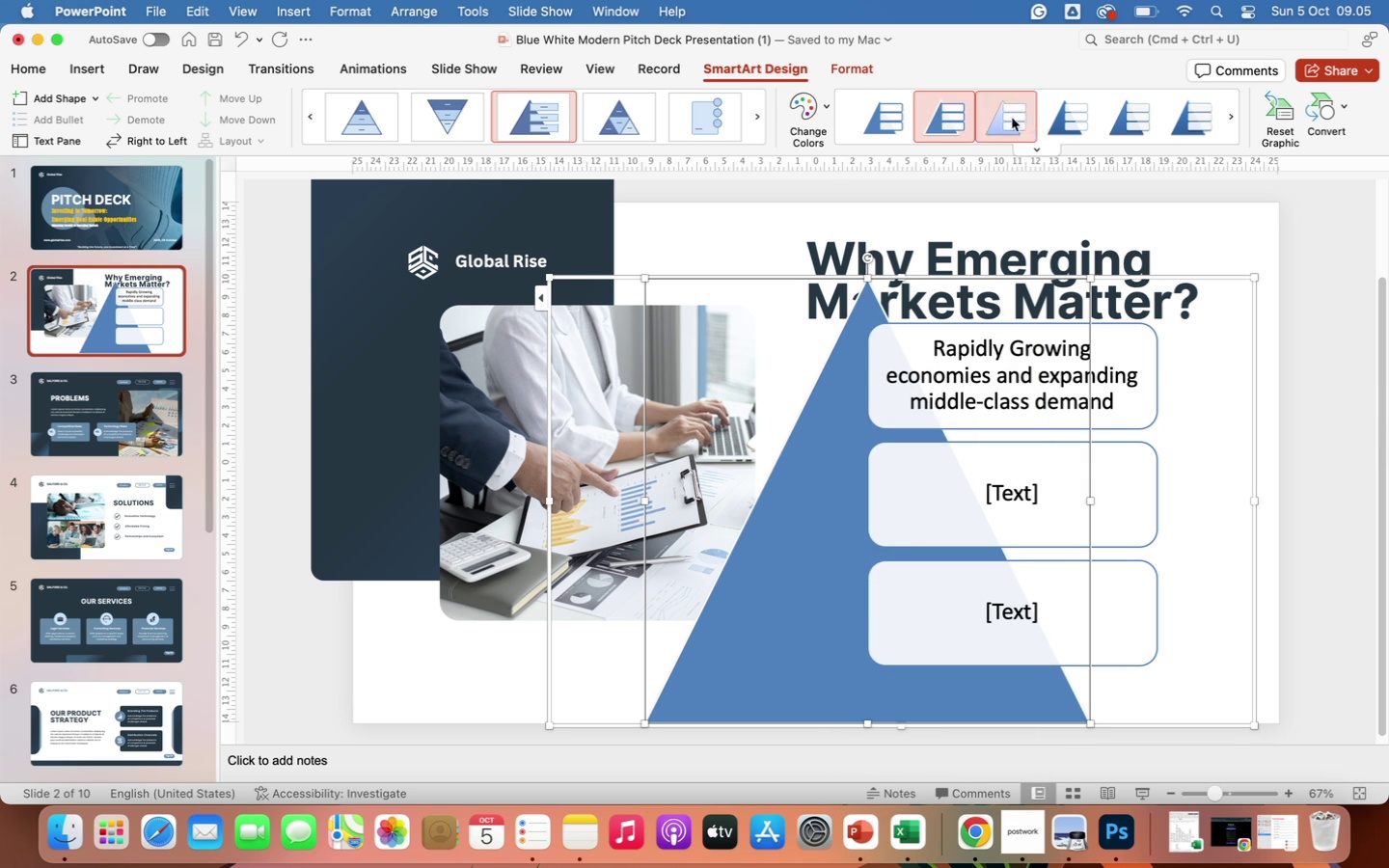 
wait(5.58)
 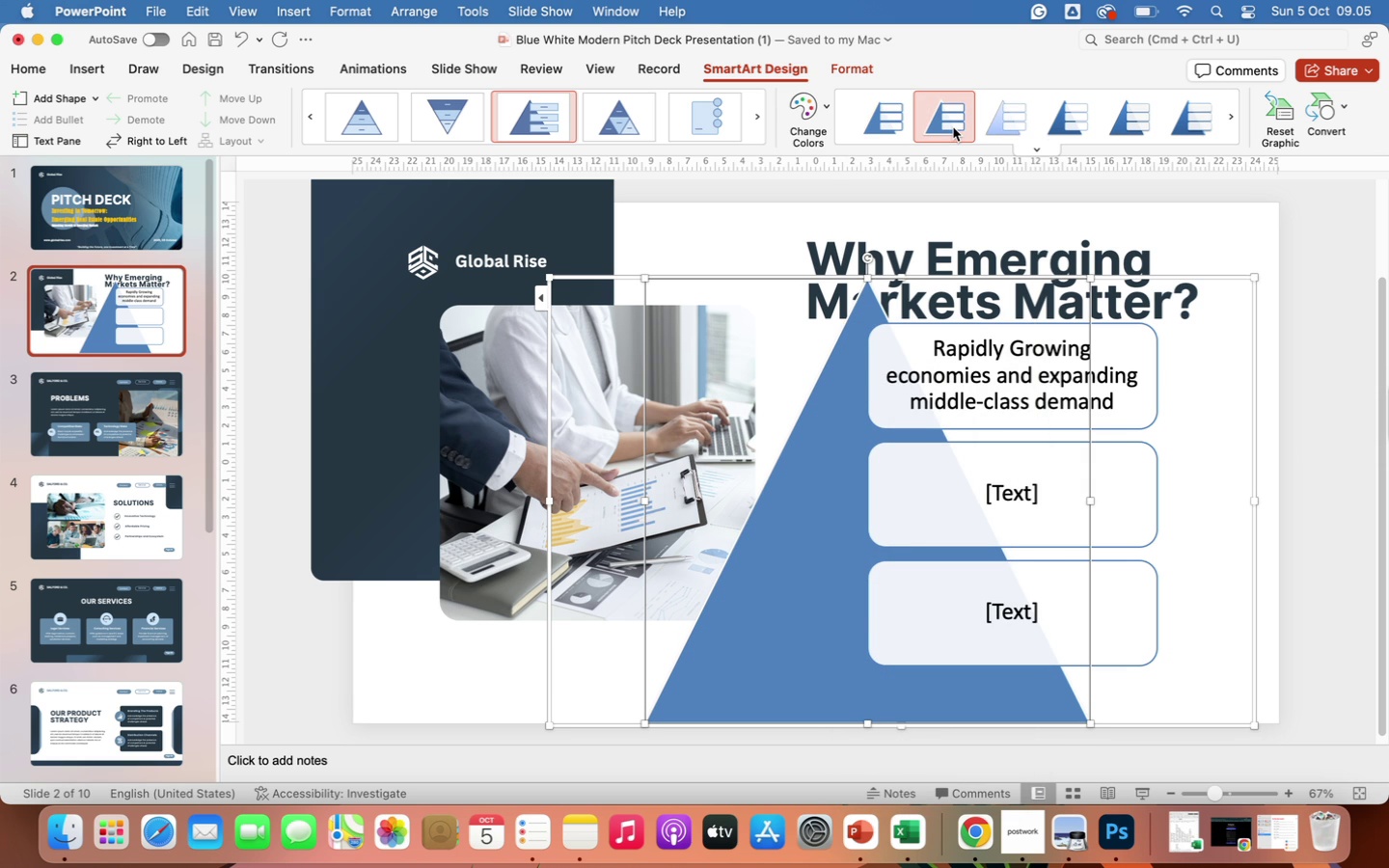 
left_click([1130, 125])
 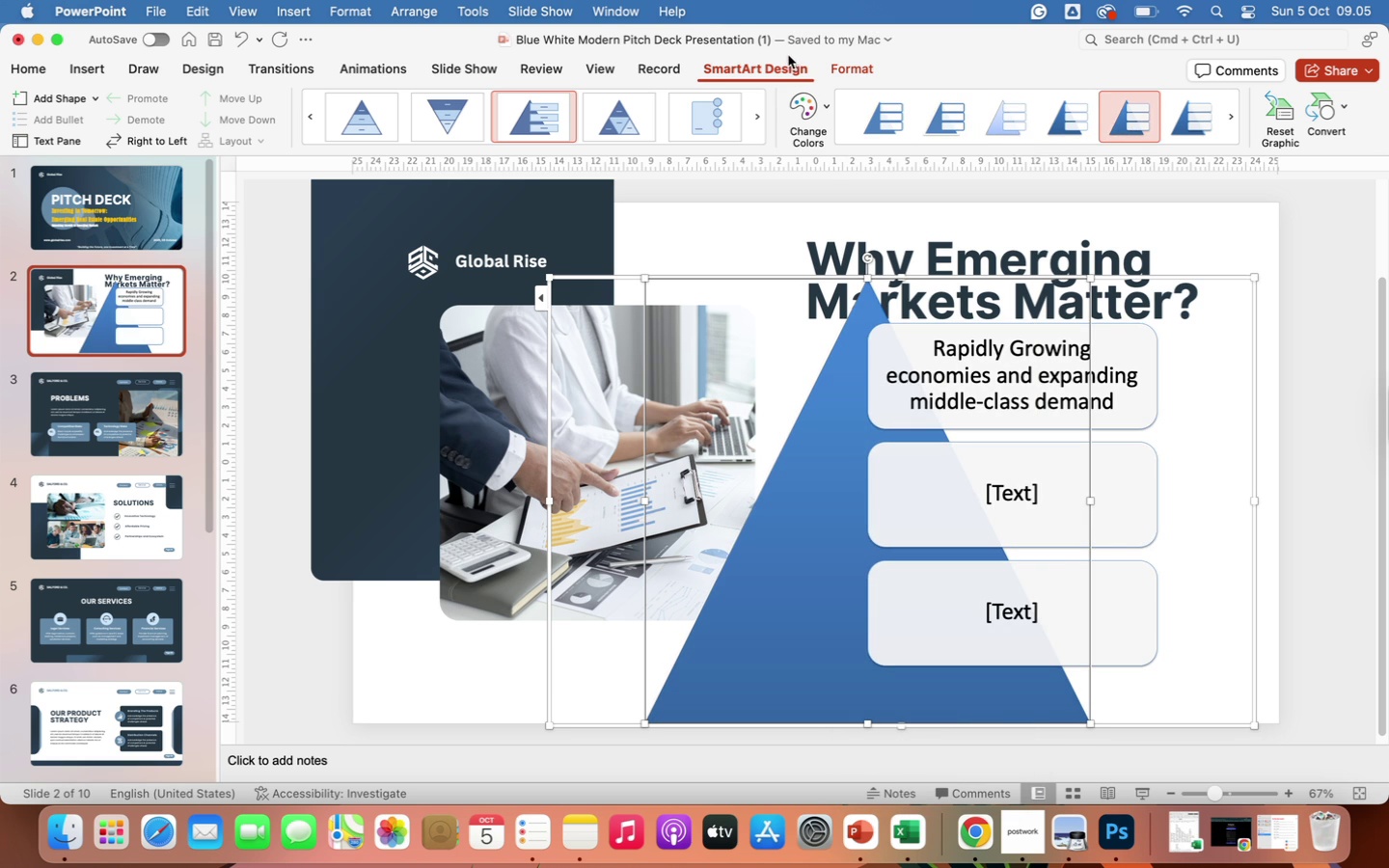 
wait(6.84)
 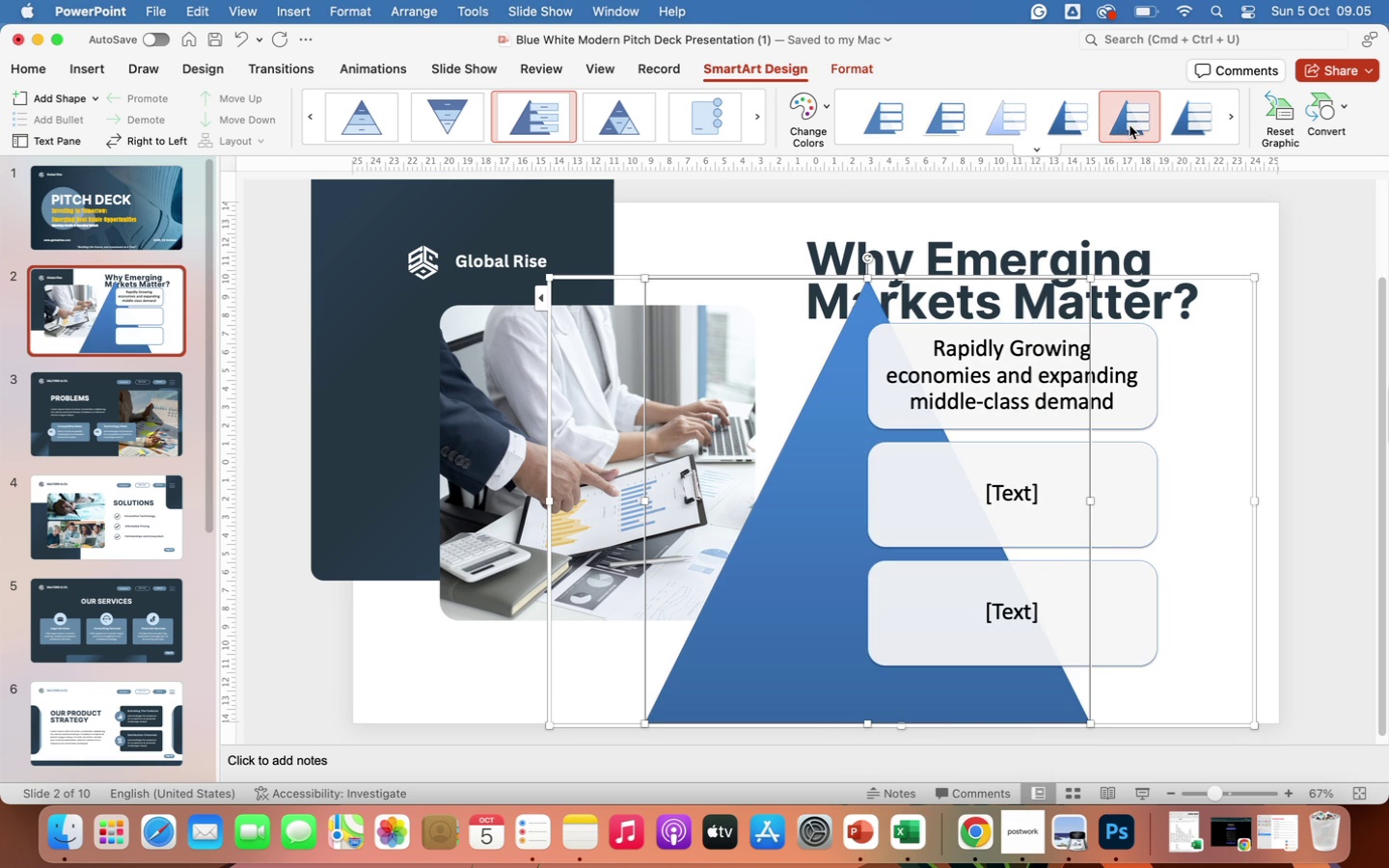 
left_click([804, 111])
 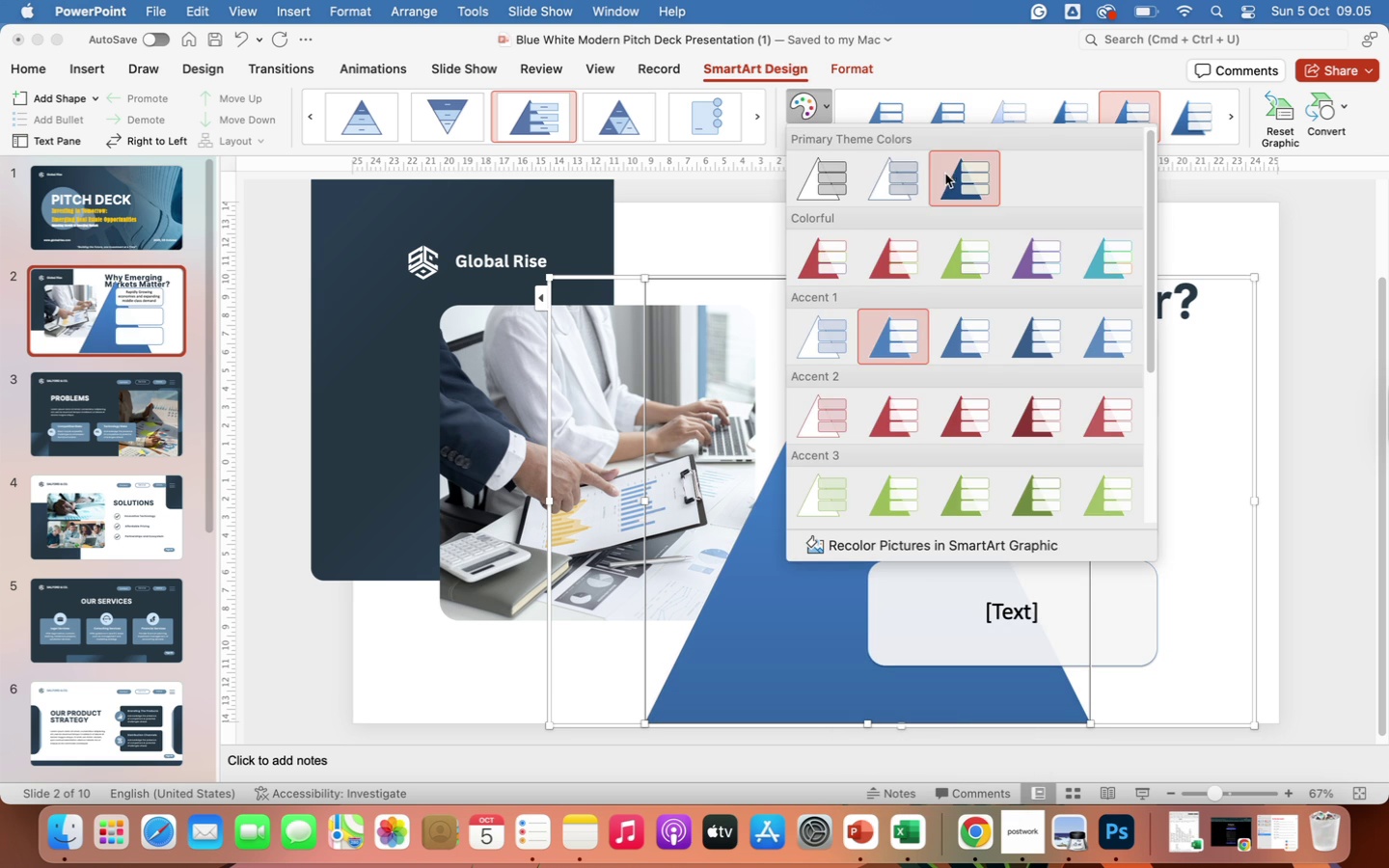 
left_click([952, 178])
 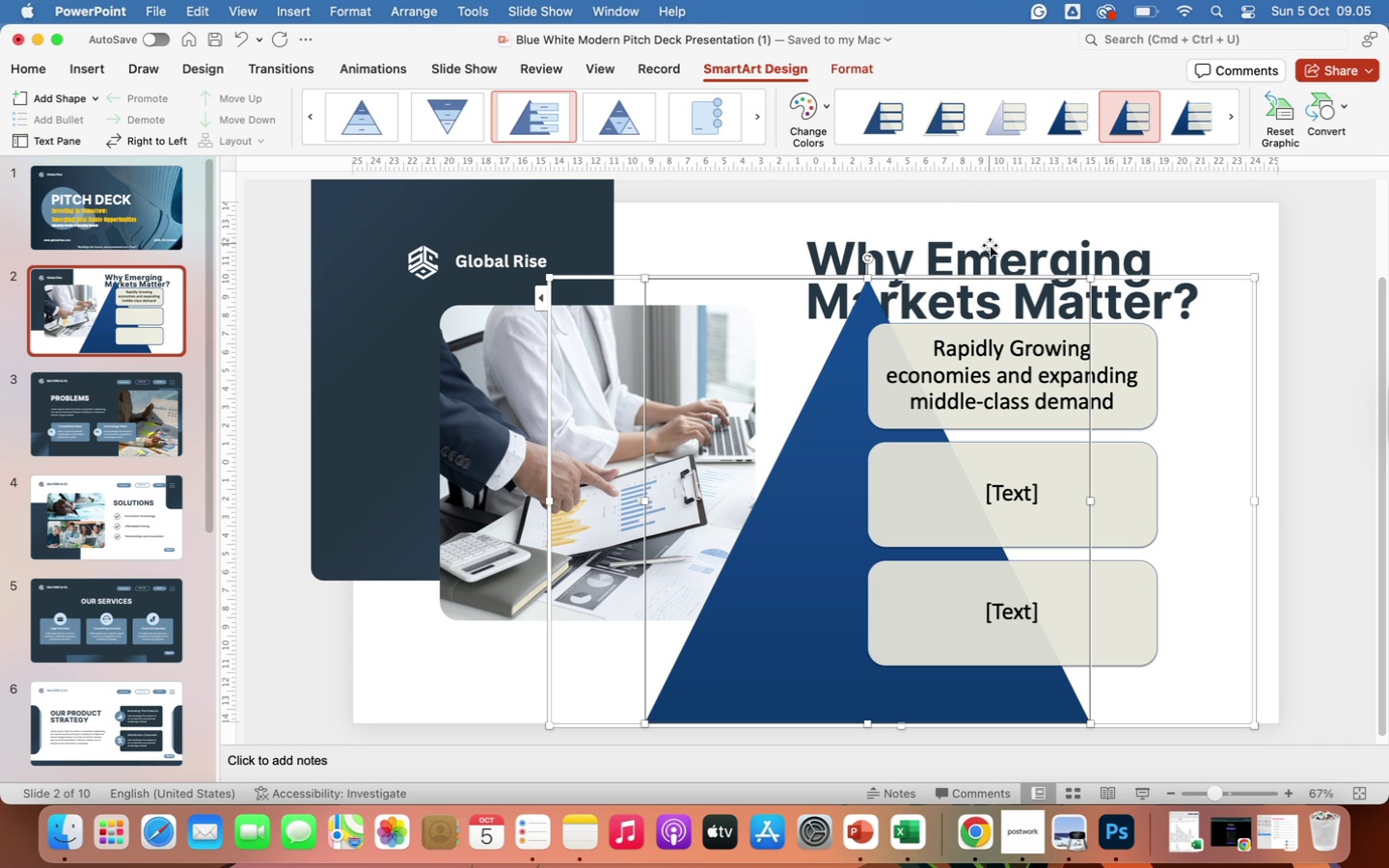 
left_click([848, 409])